 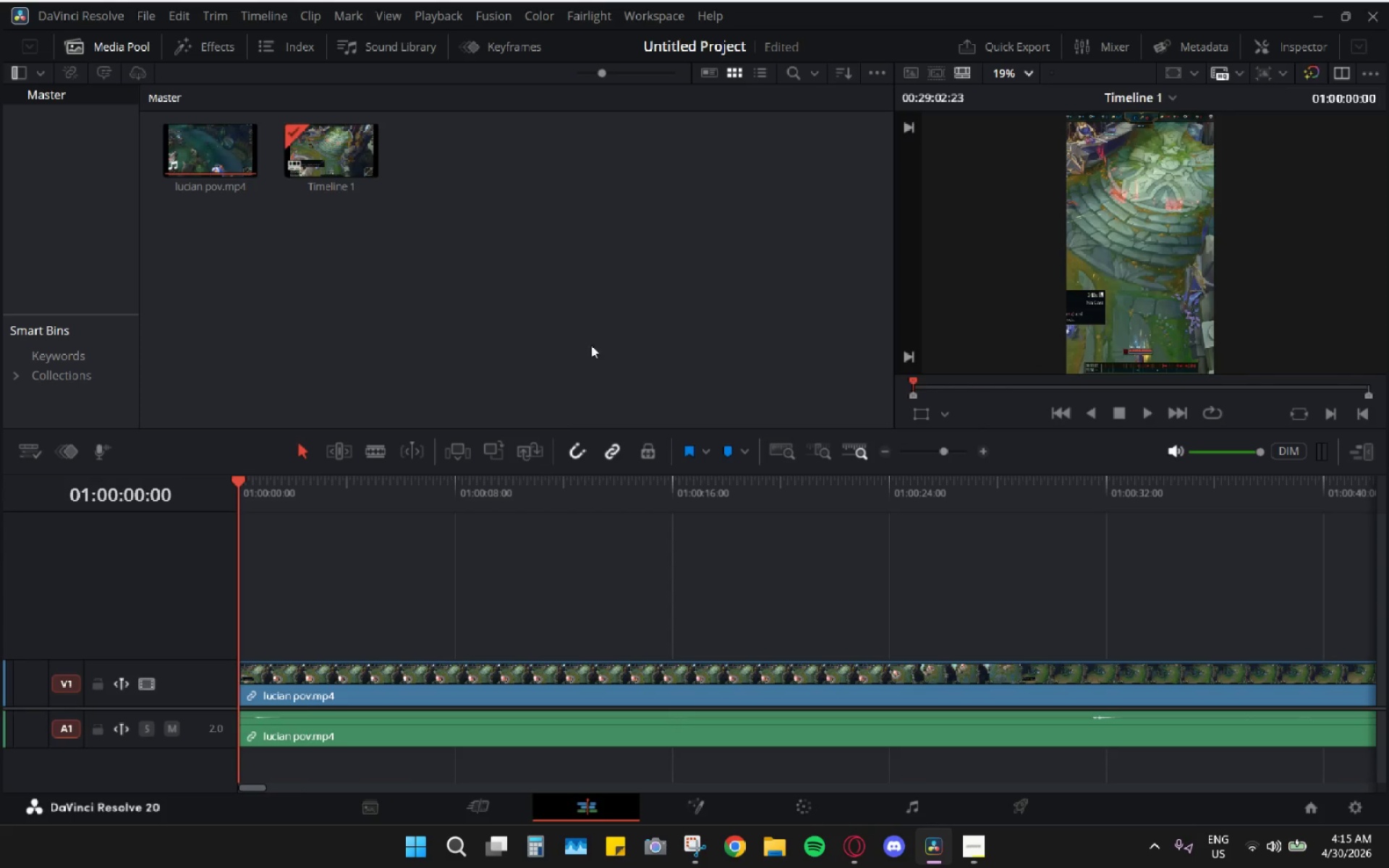 
left_click_drag(start_coordinate=[893, 210], to_coordinate=[0, 154])
 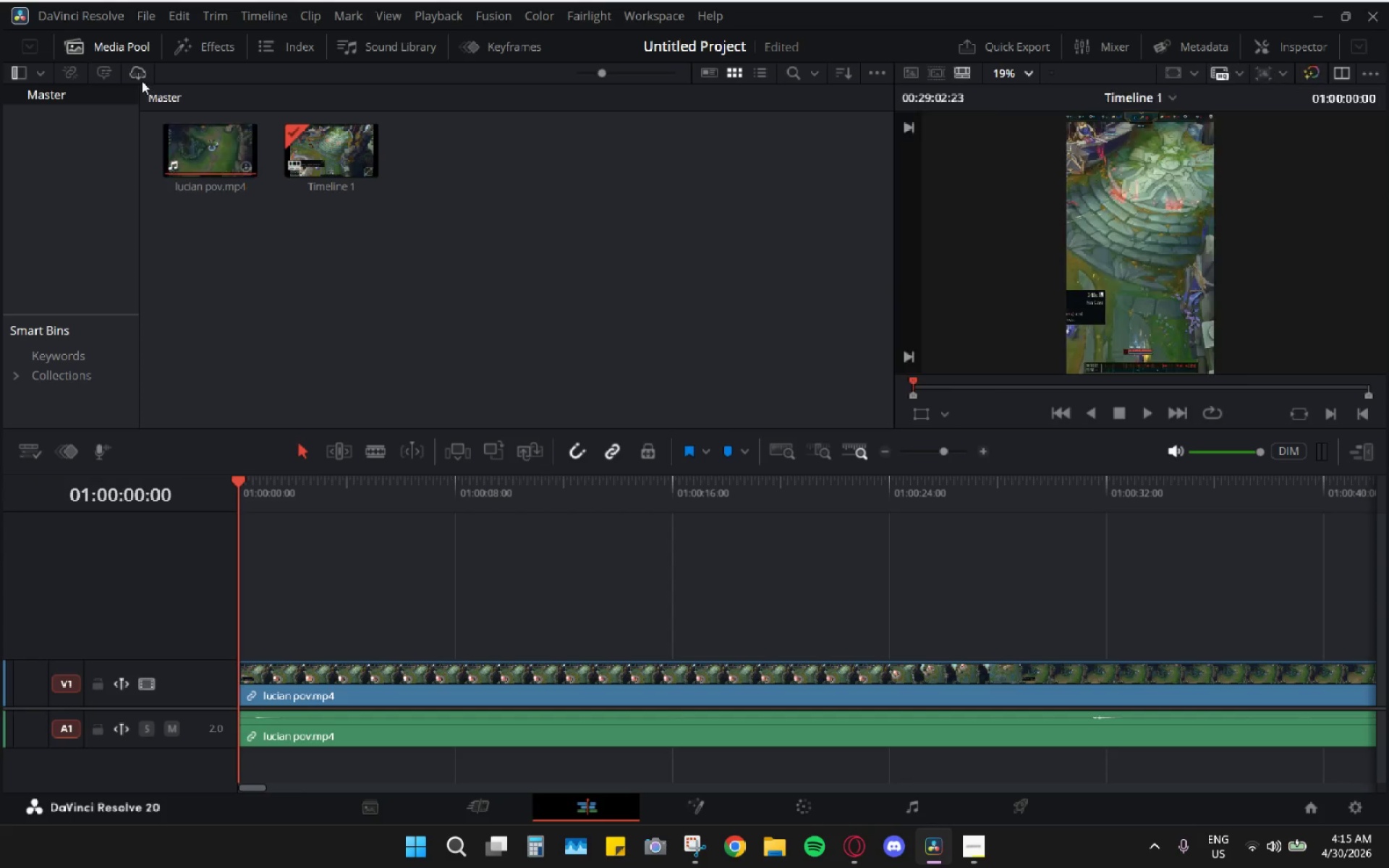 
key(Alt+AltLeft)
 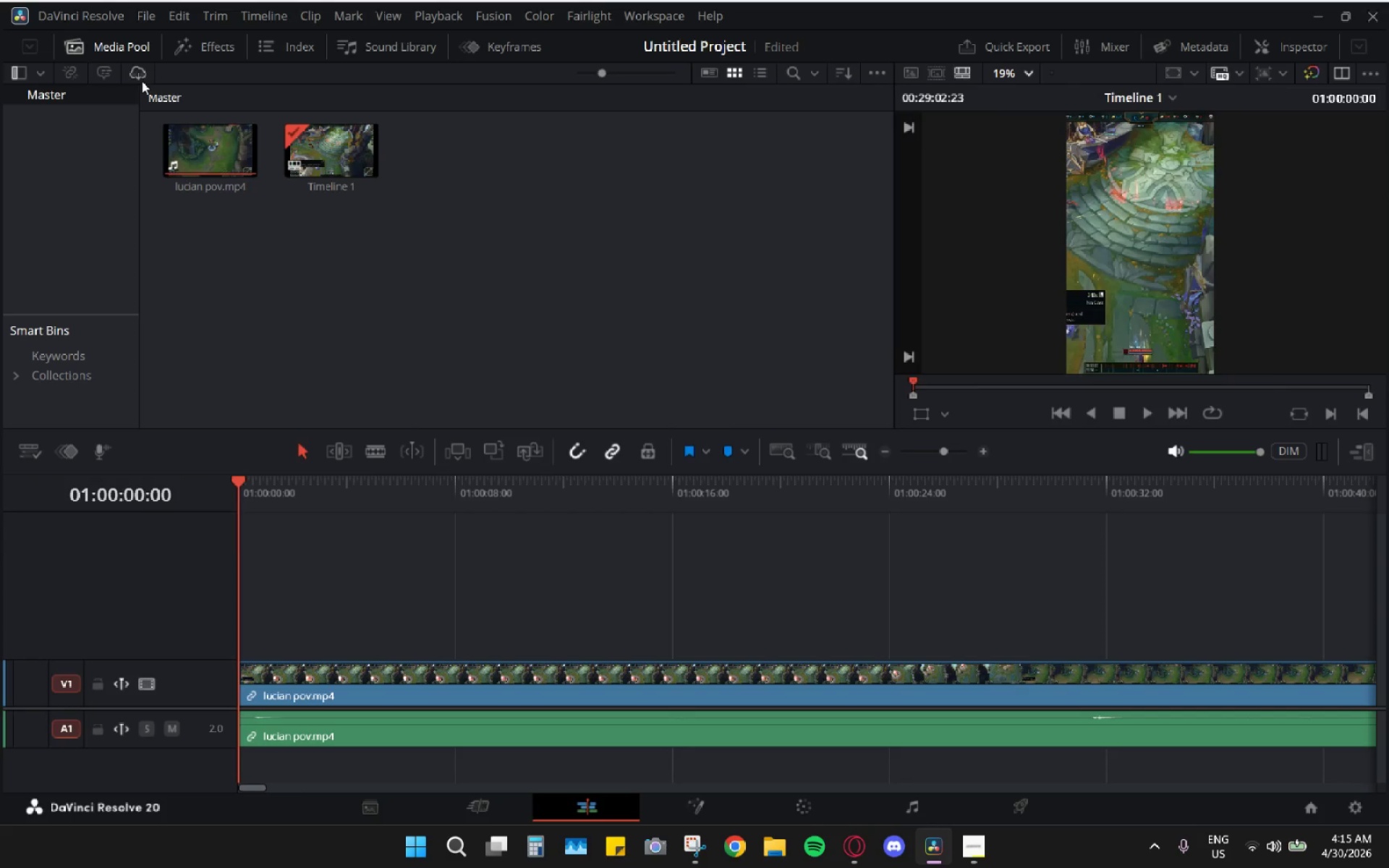 
key(Alt+Tab)
 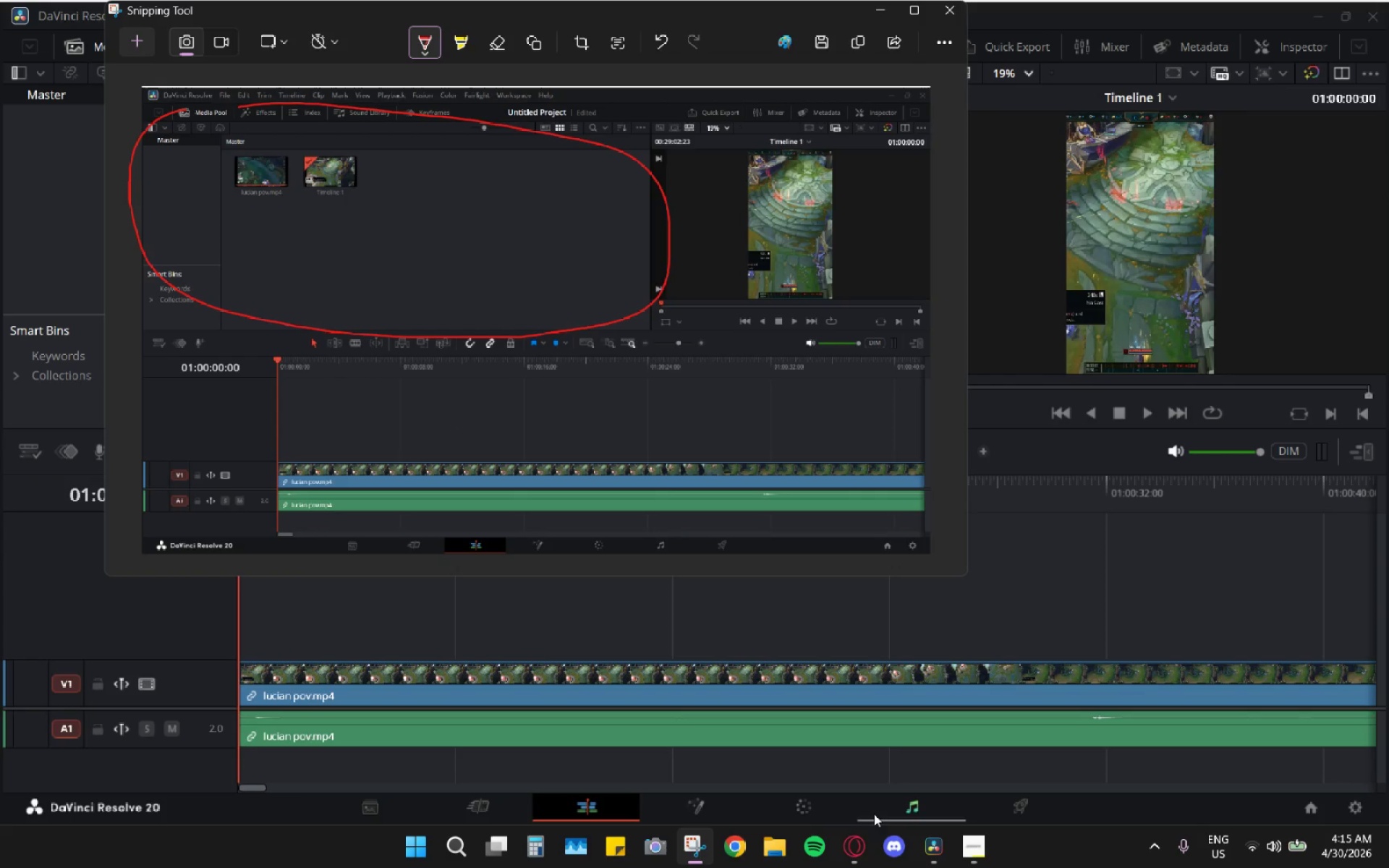 
left_click([851, 847])
 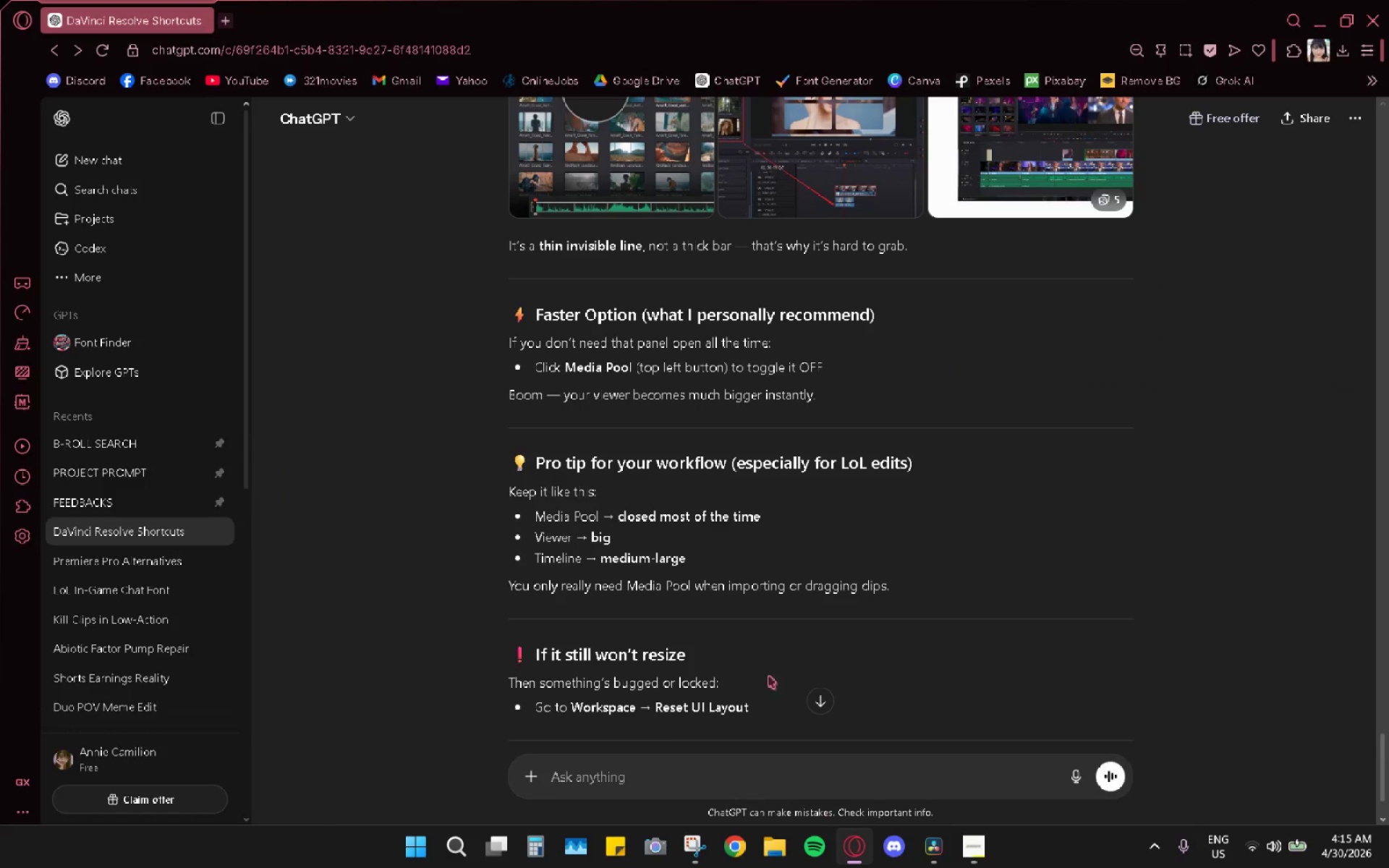 
scroll: coordinate [765, 629], scroll_direction: down, amount: 4.0
 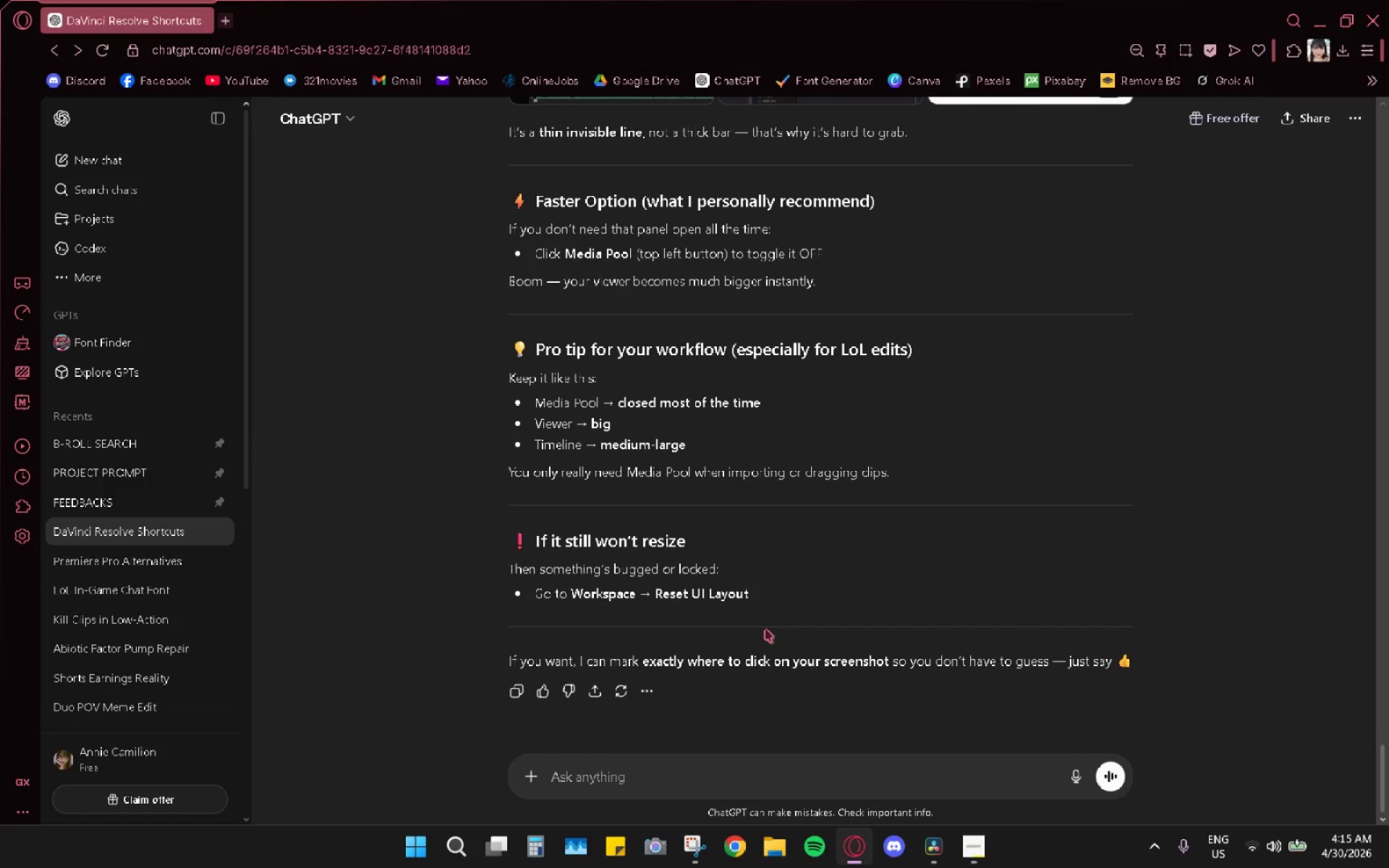 
type(something is locking the media pool)
 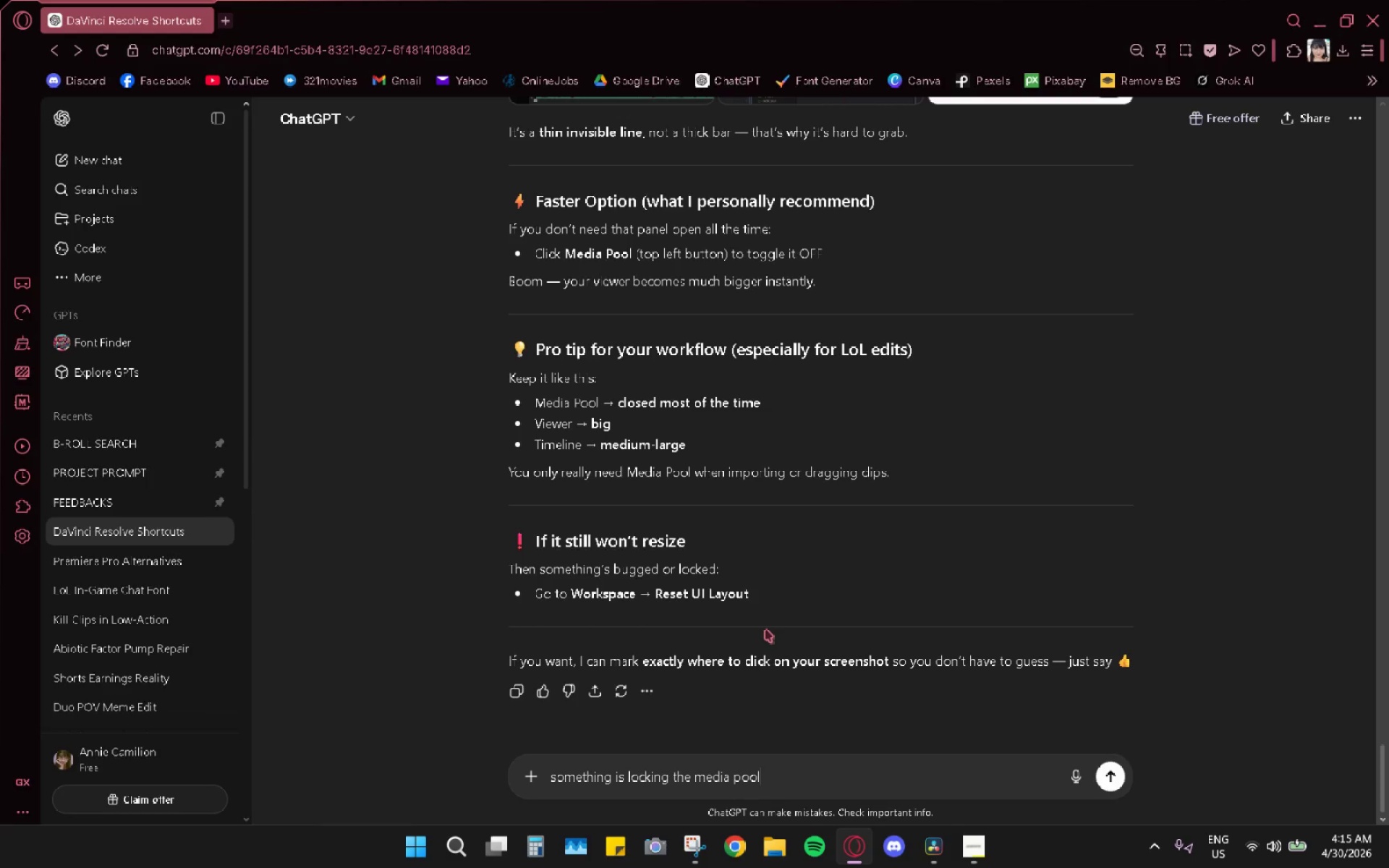 
key(Enter)